 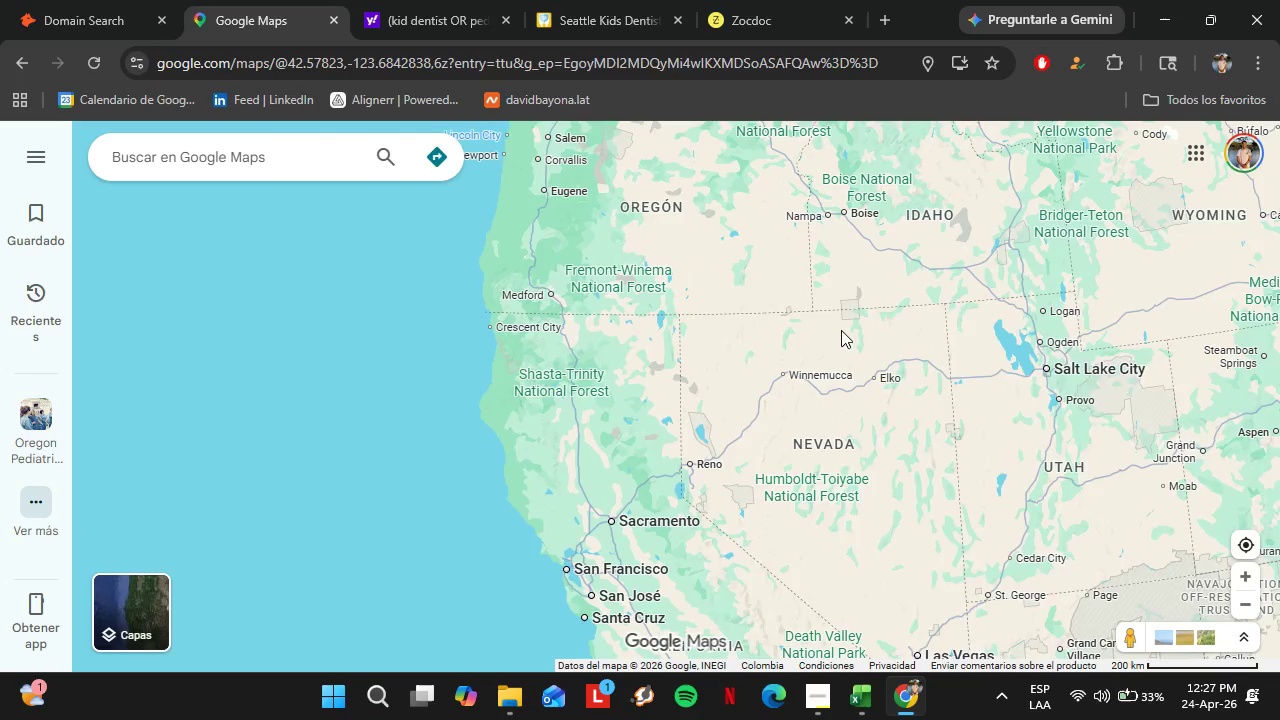 
left_click_drag(start_coordinate=[837, 337], to_coordinate=[702, 591])
 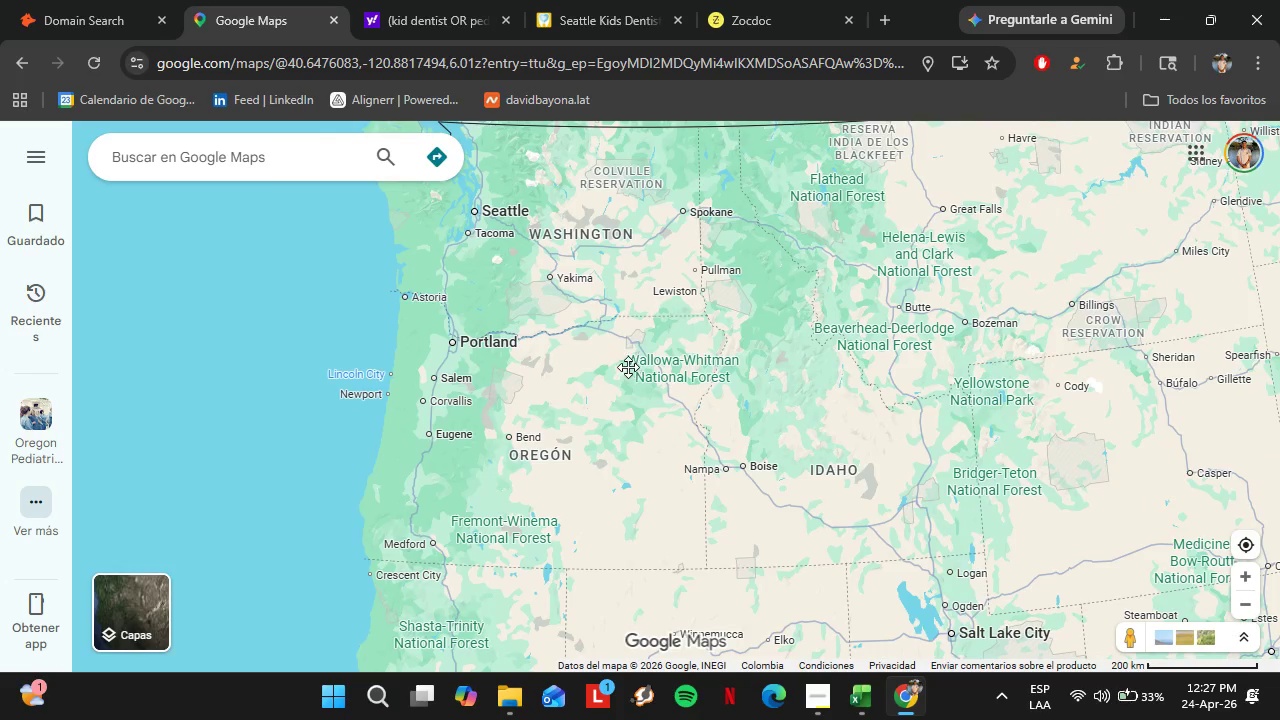 
left_click_drag(start_coordinate=[628, 367], to_coordinate=[787, 509])
 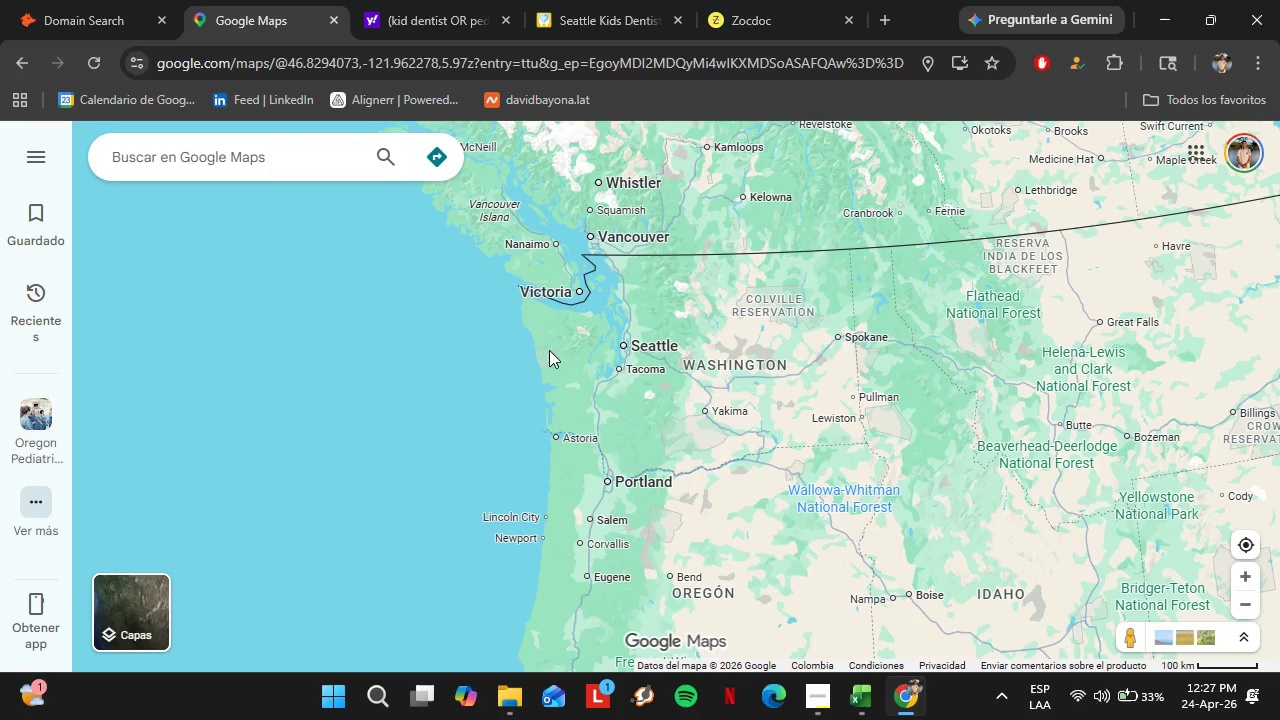 
left_click_drag(start_coordinate=[604, 258], to_coordinate=[661, 361])
 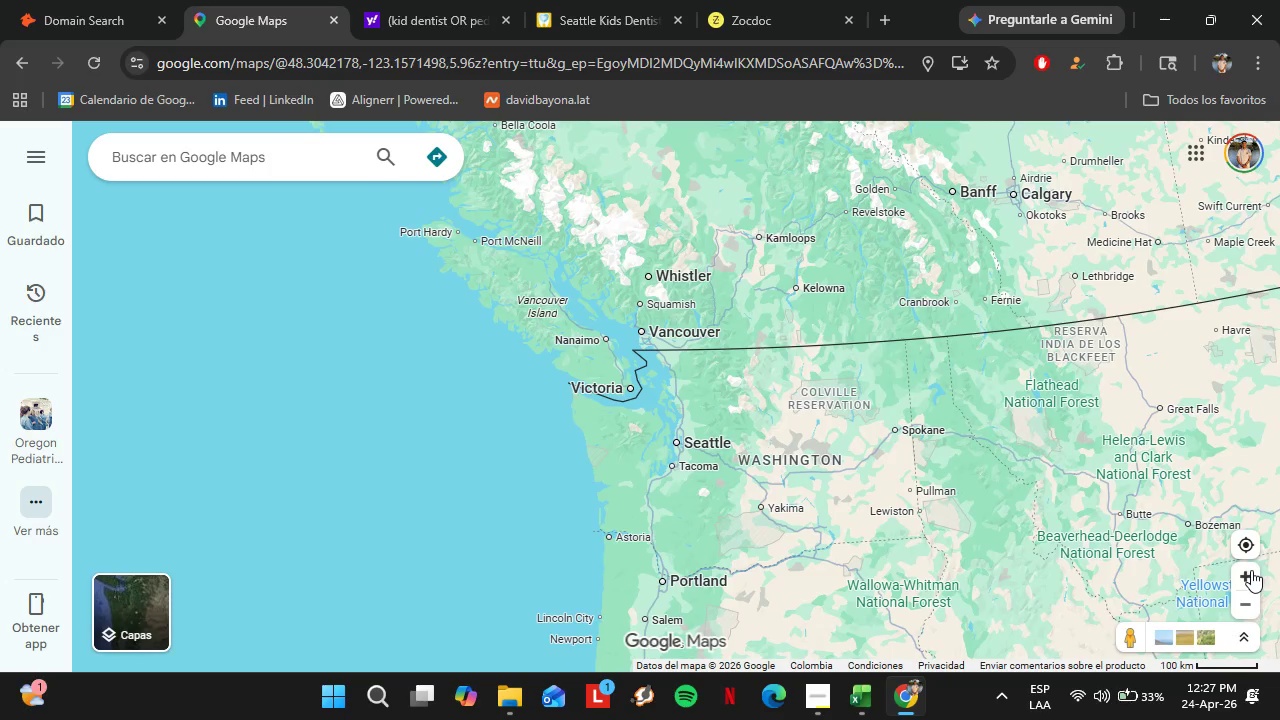 
double_click([1252, 570])
 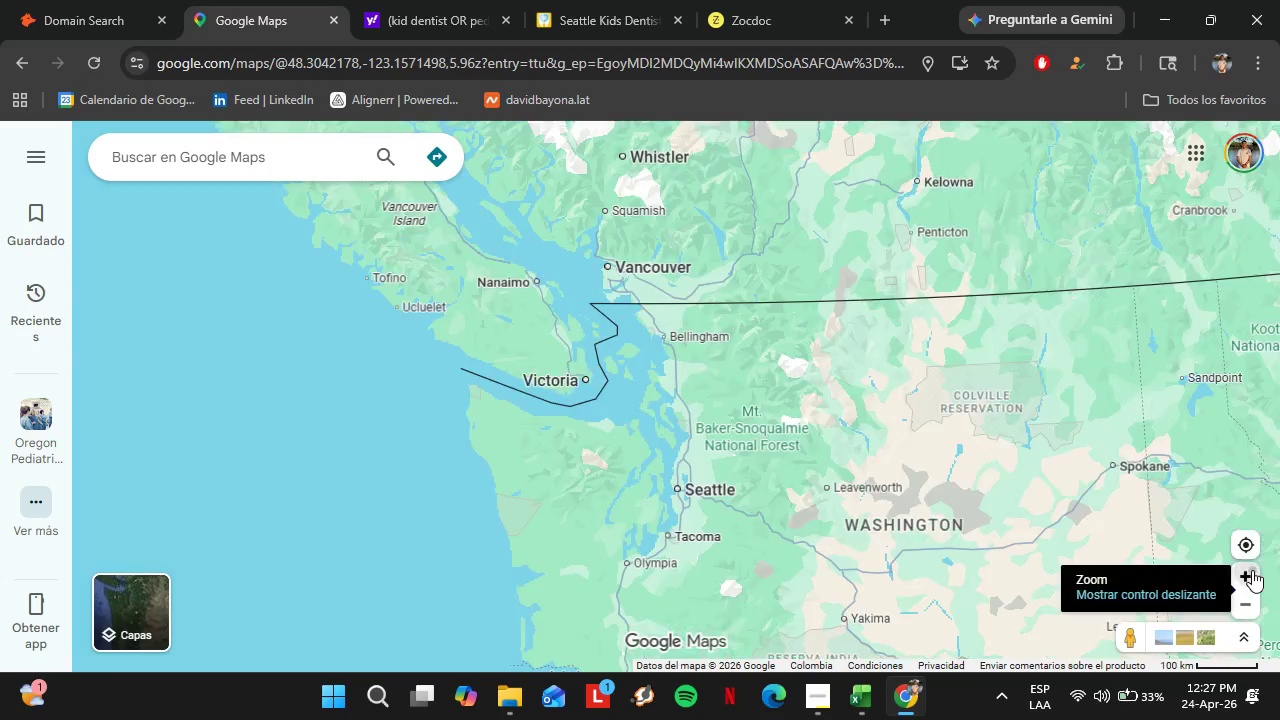 
triple_click([1252, 570])
 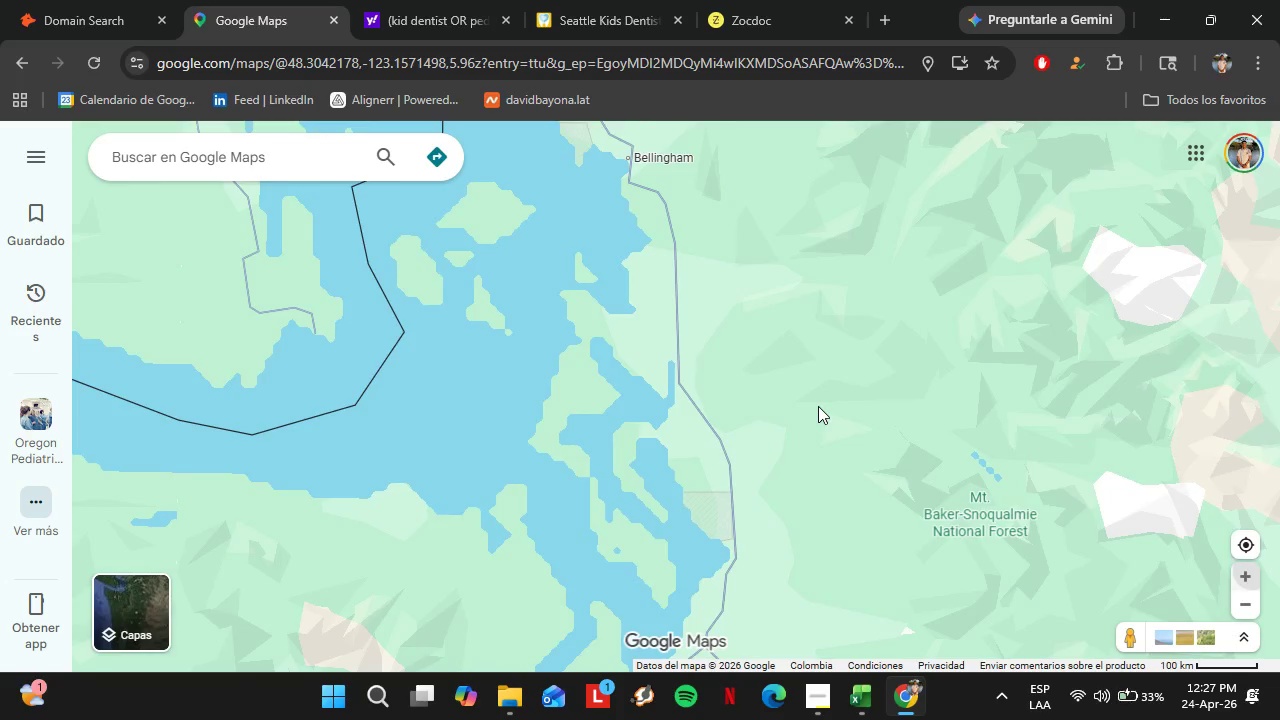 
left_click_drag(start_coordinate=[621, 336], to_coordinate=[784, 507])
 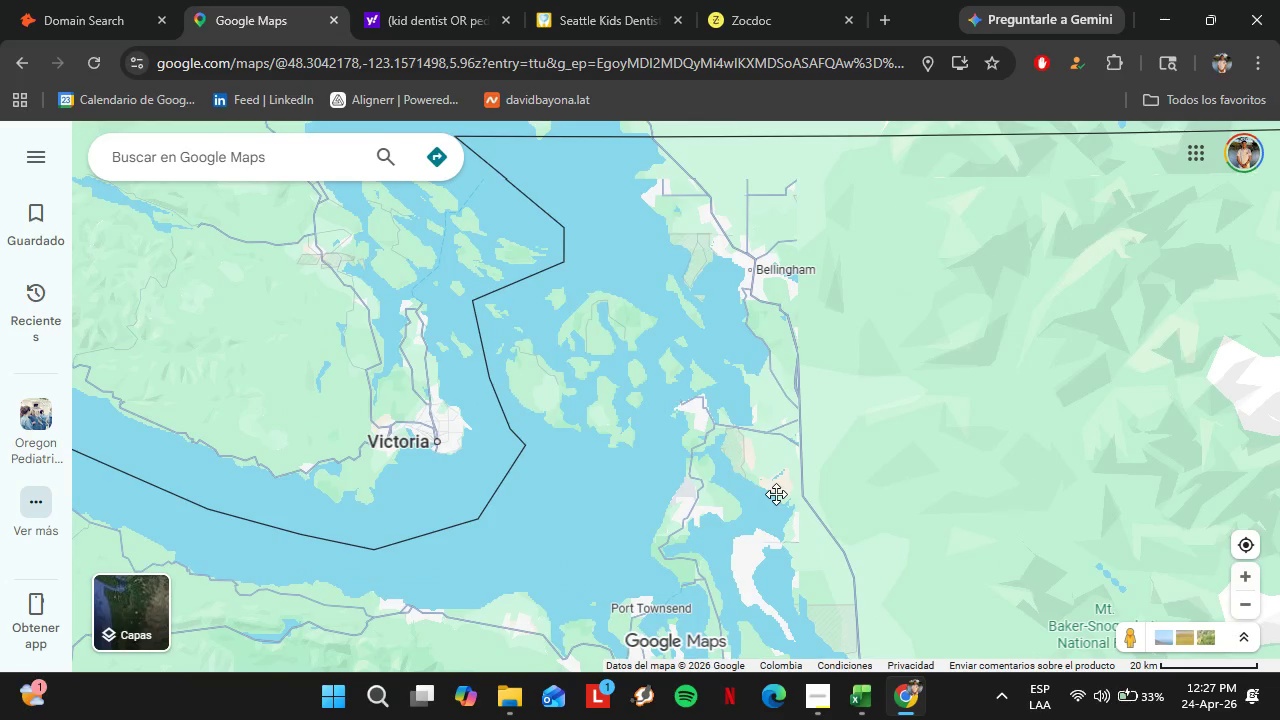 
left_click_drag(start_coordinate=[551, 331], to_coordinate=[707, 483])
 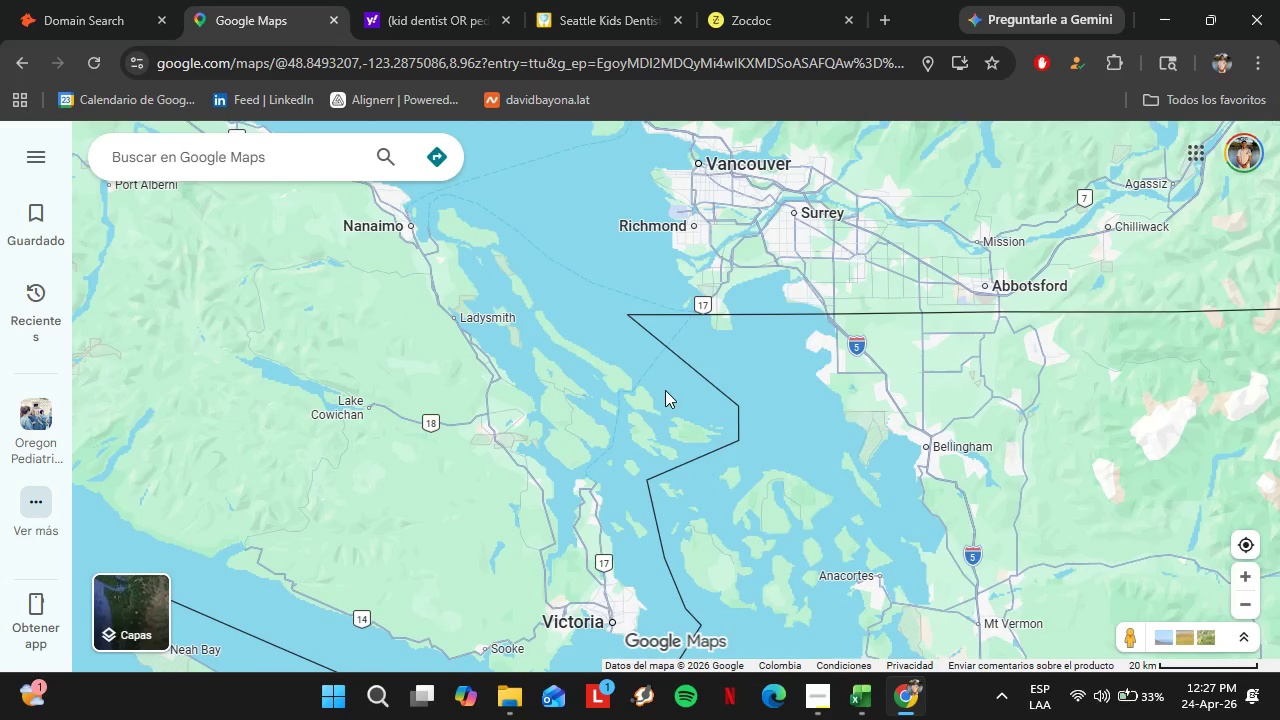 
left_click_drag(start_coordinate=[665, 390], to_coordinate=[832, 266])
 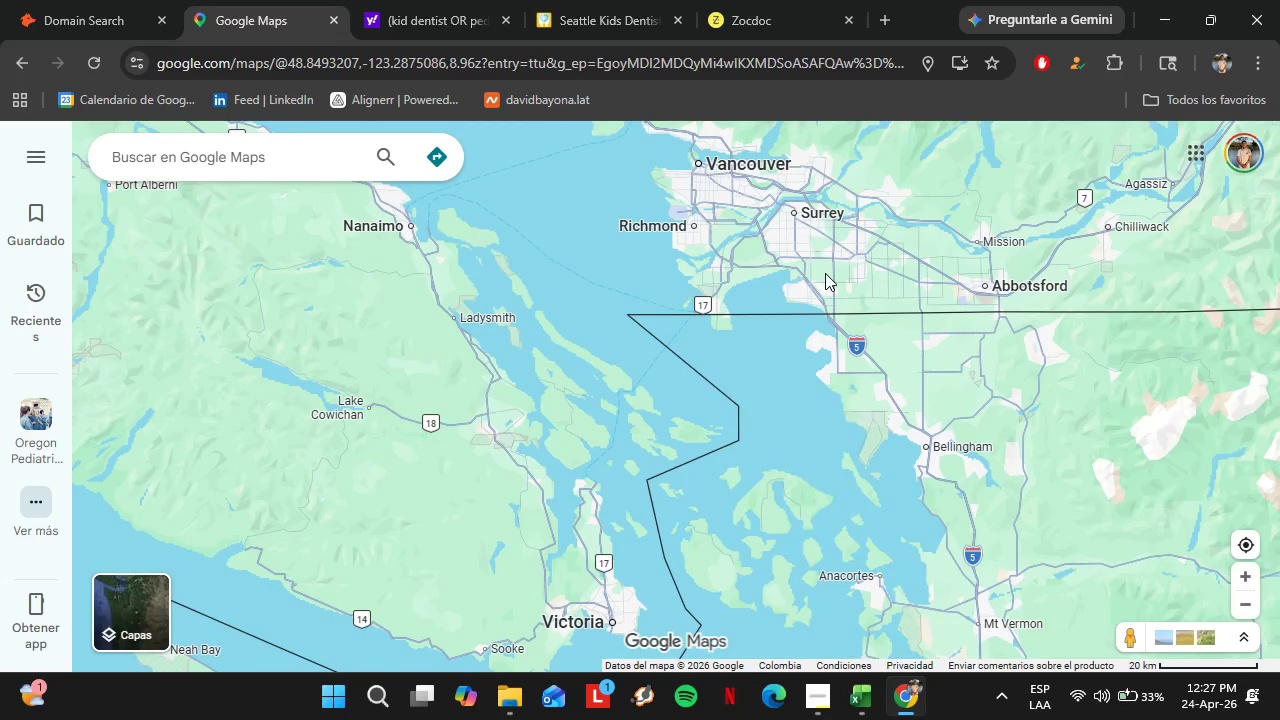 
left_click_drag(start_coordinate=[765, 461], to_coordinate=[766, 280])
 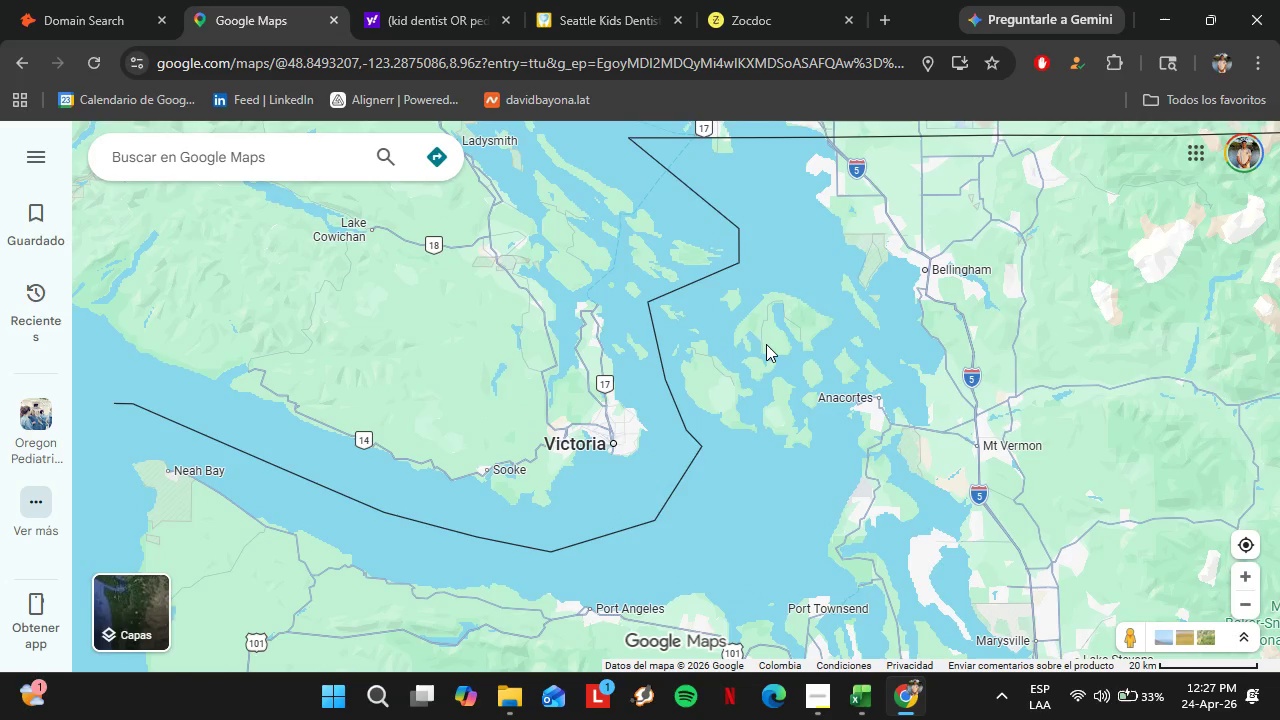 
left_click_drag(start_coordinate=[722, 482], to_coordinate=[659, 404])
 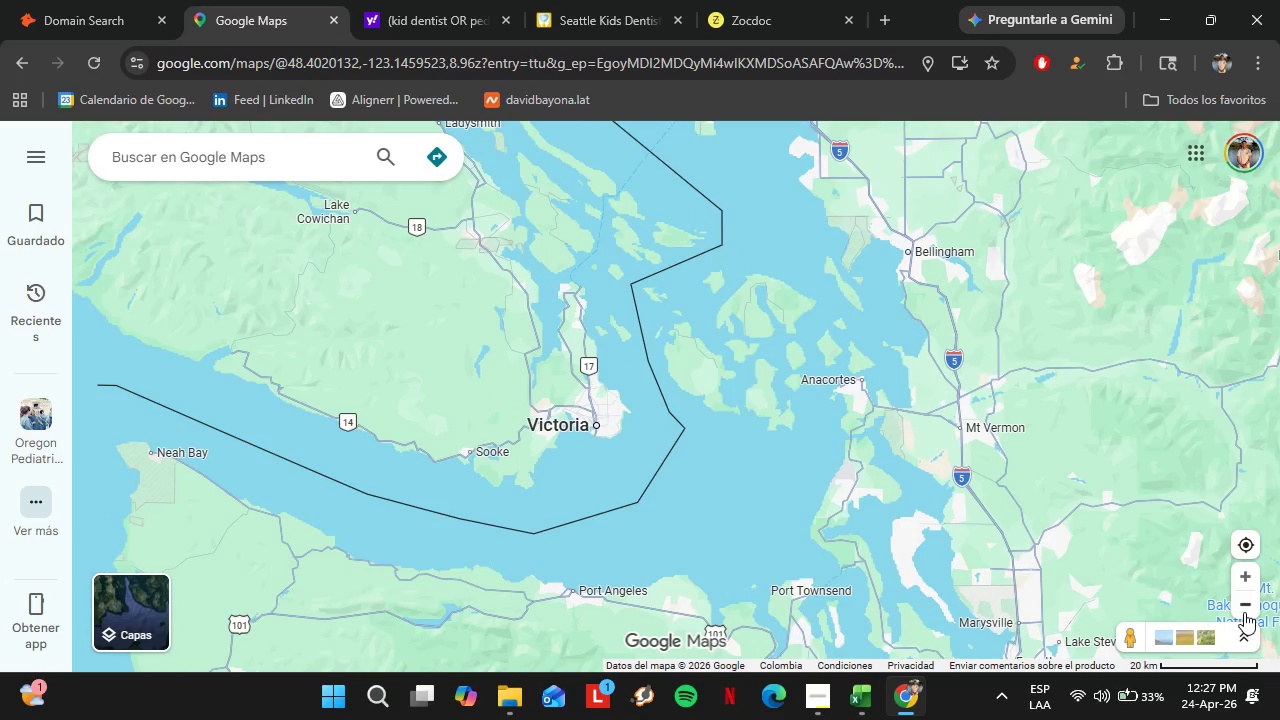 
double_click([1244, 612])
 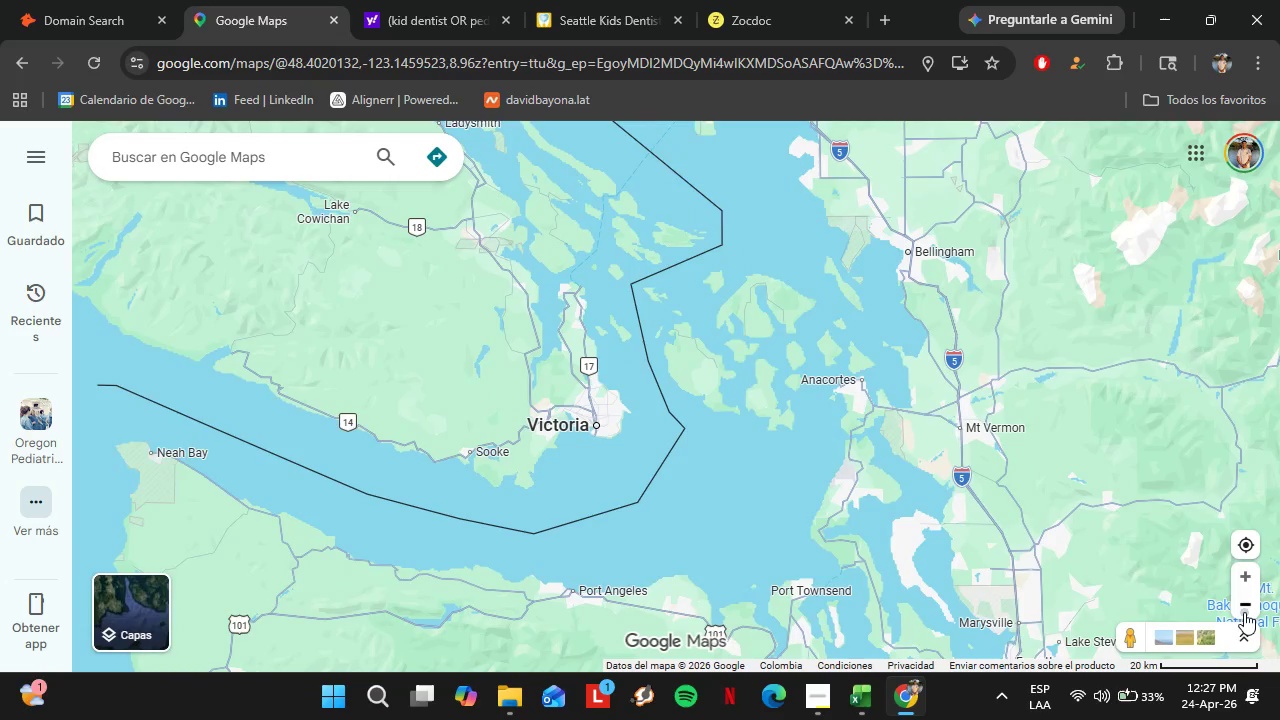 
left_click_drag(start_coordinate=[570, 301], to_coordinate=[635, 450])
 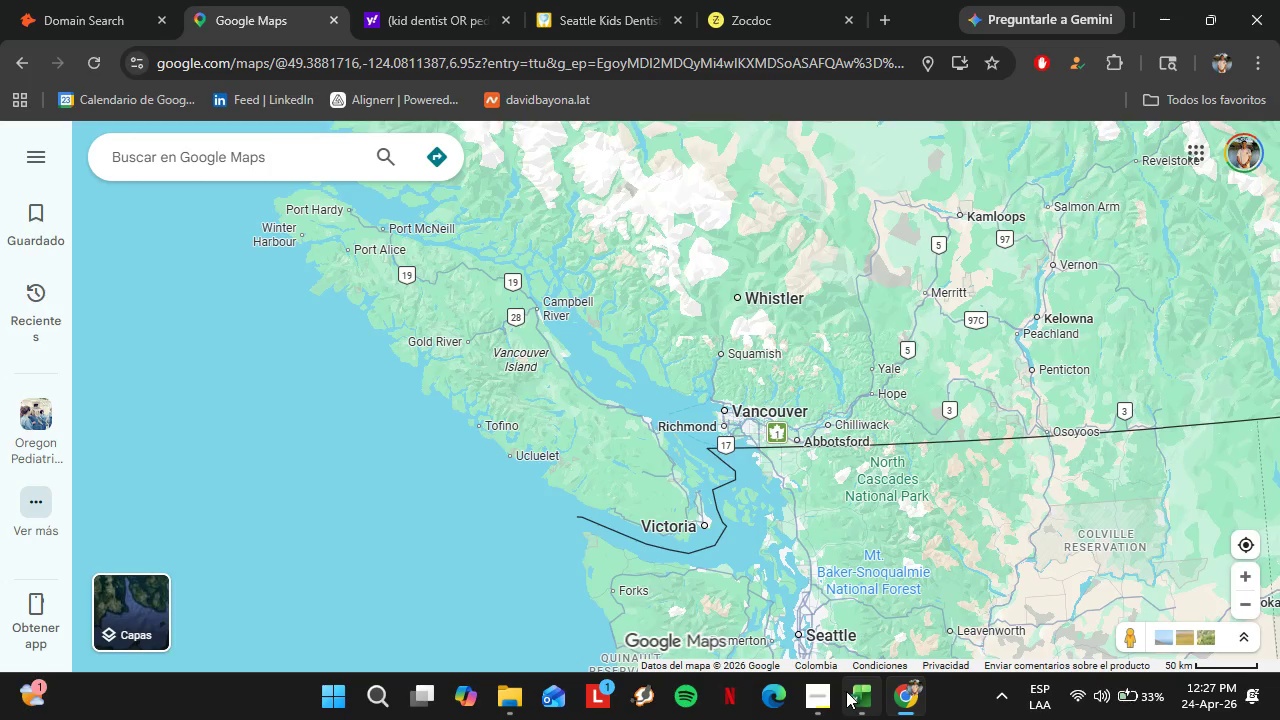 
left_click([828, 693])